 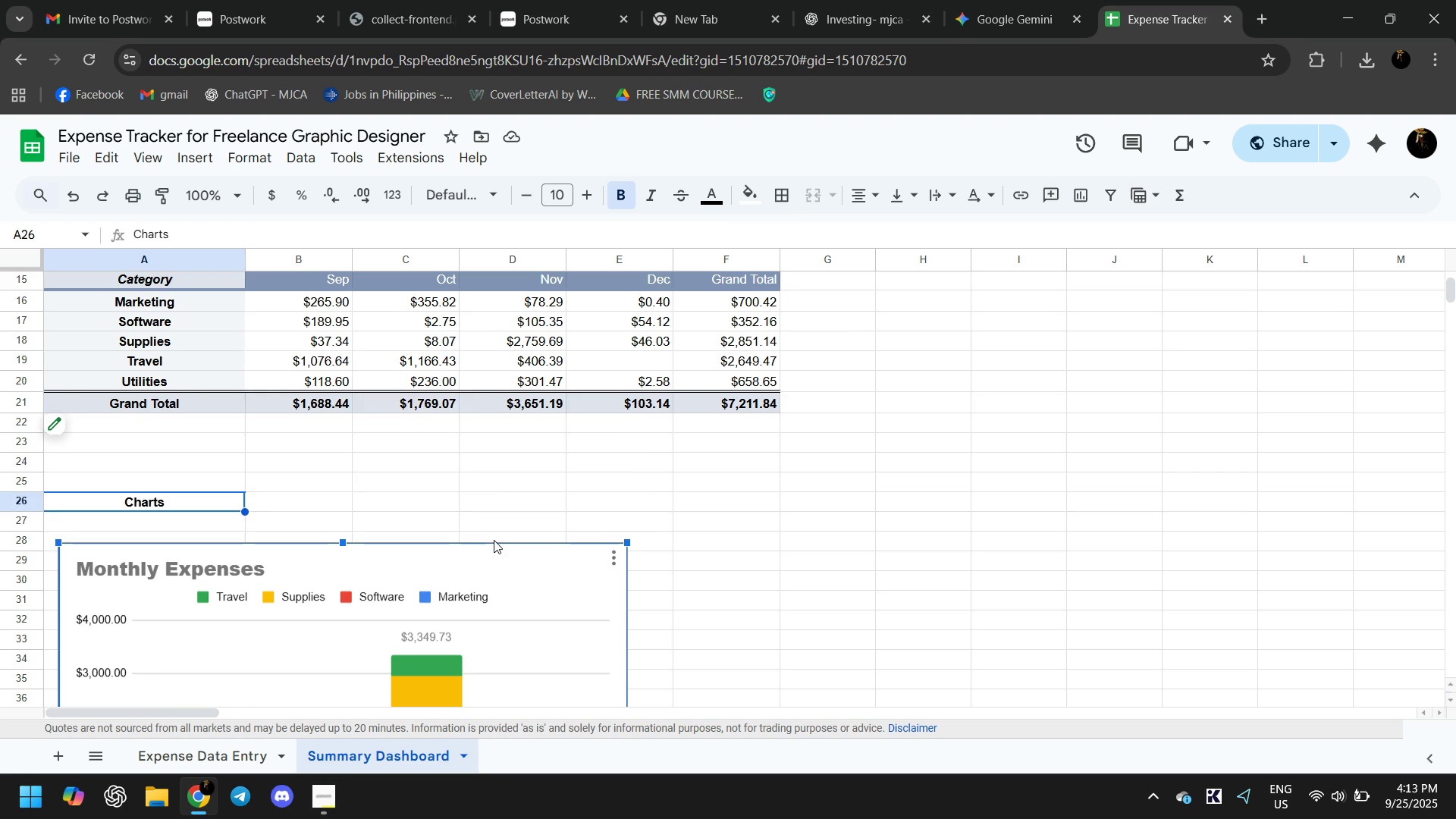 
left_click([498, 531])
 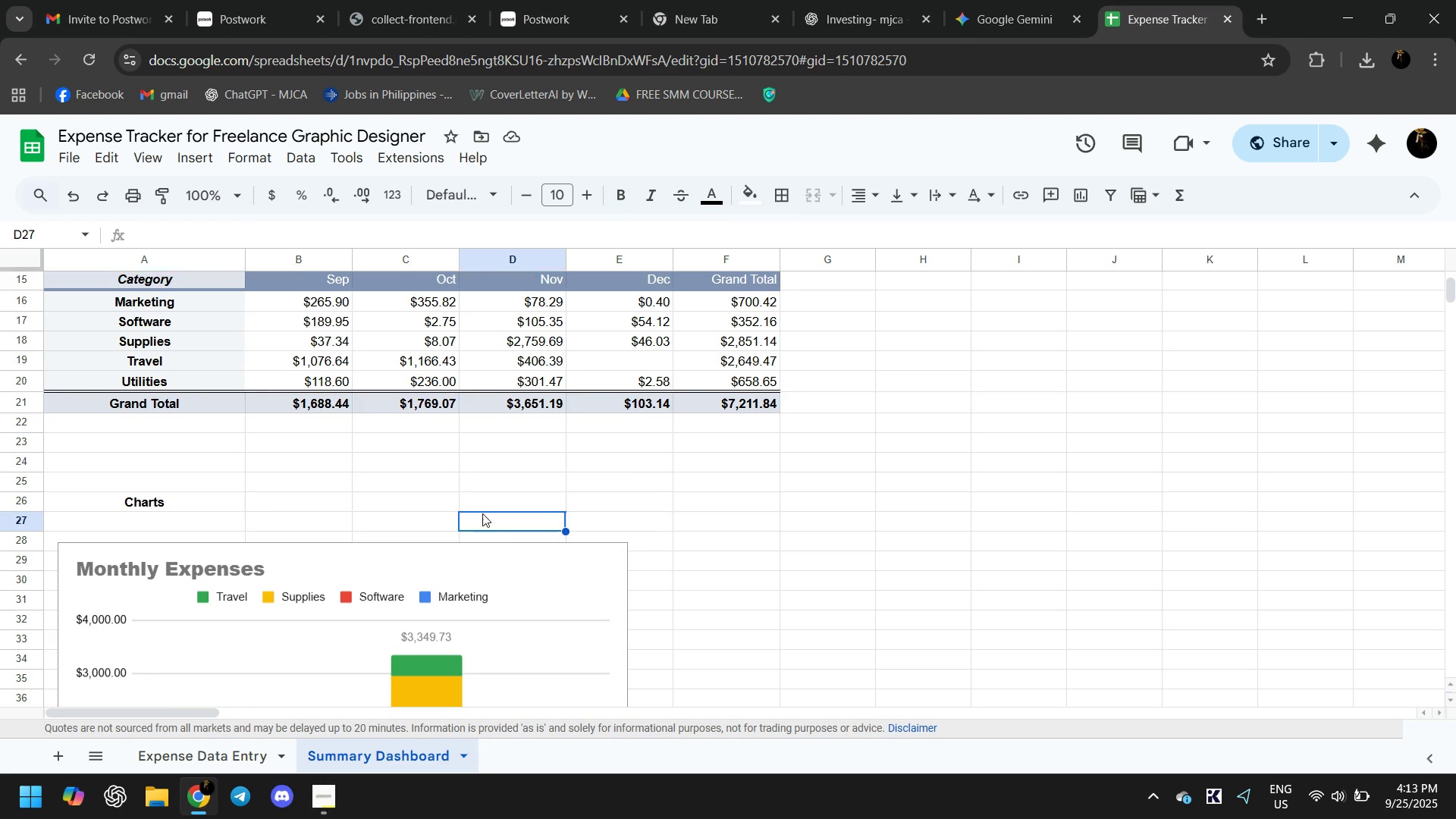 
scroll: coordinate [460, 536], scroll_direction: down, amount: 3.0
 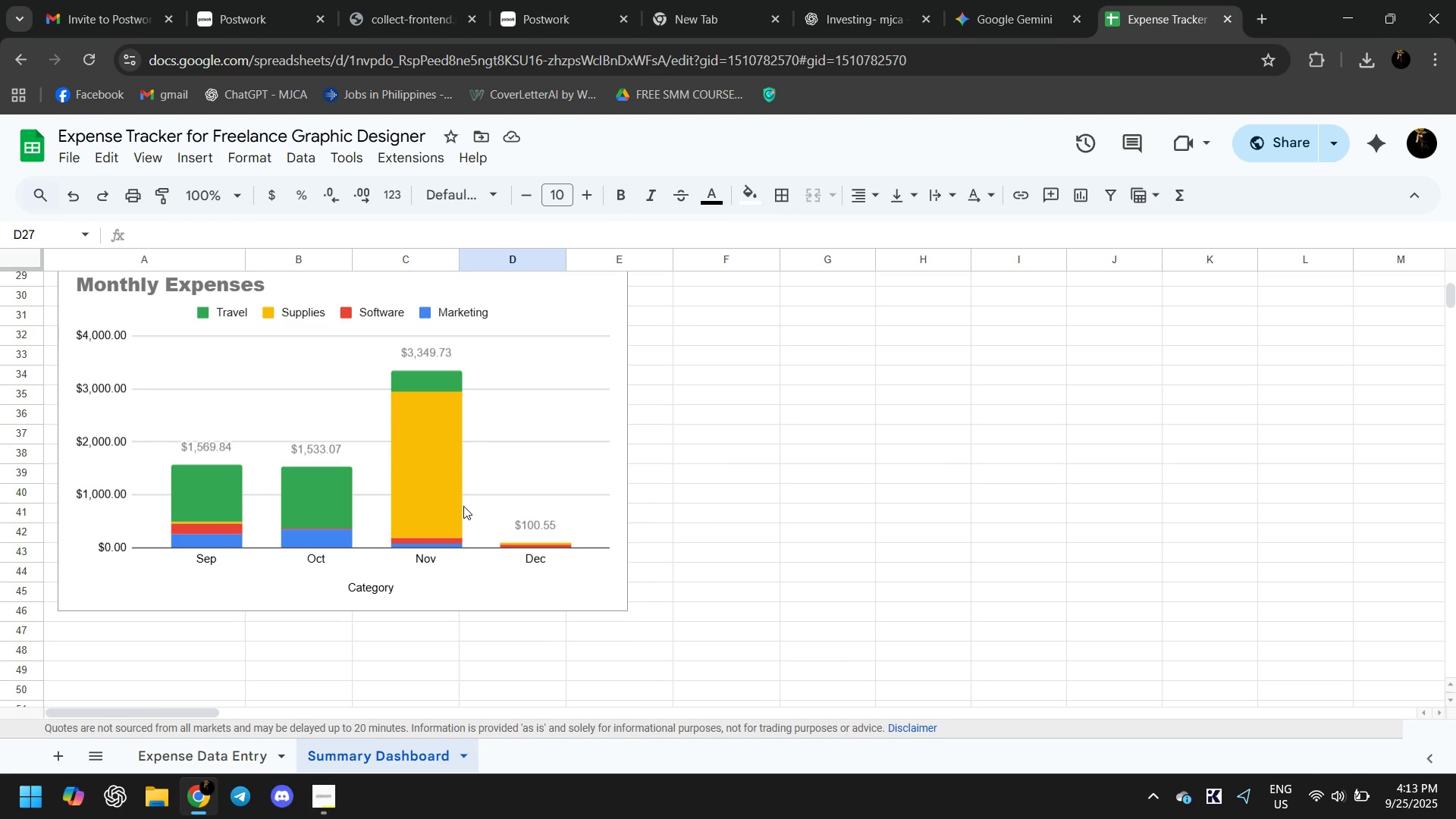 
scroll: coordinate [463, 506], scroll_direction: up, amount: 1.0
 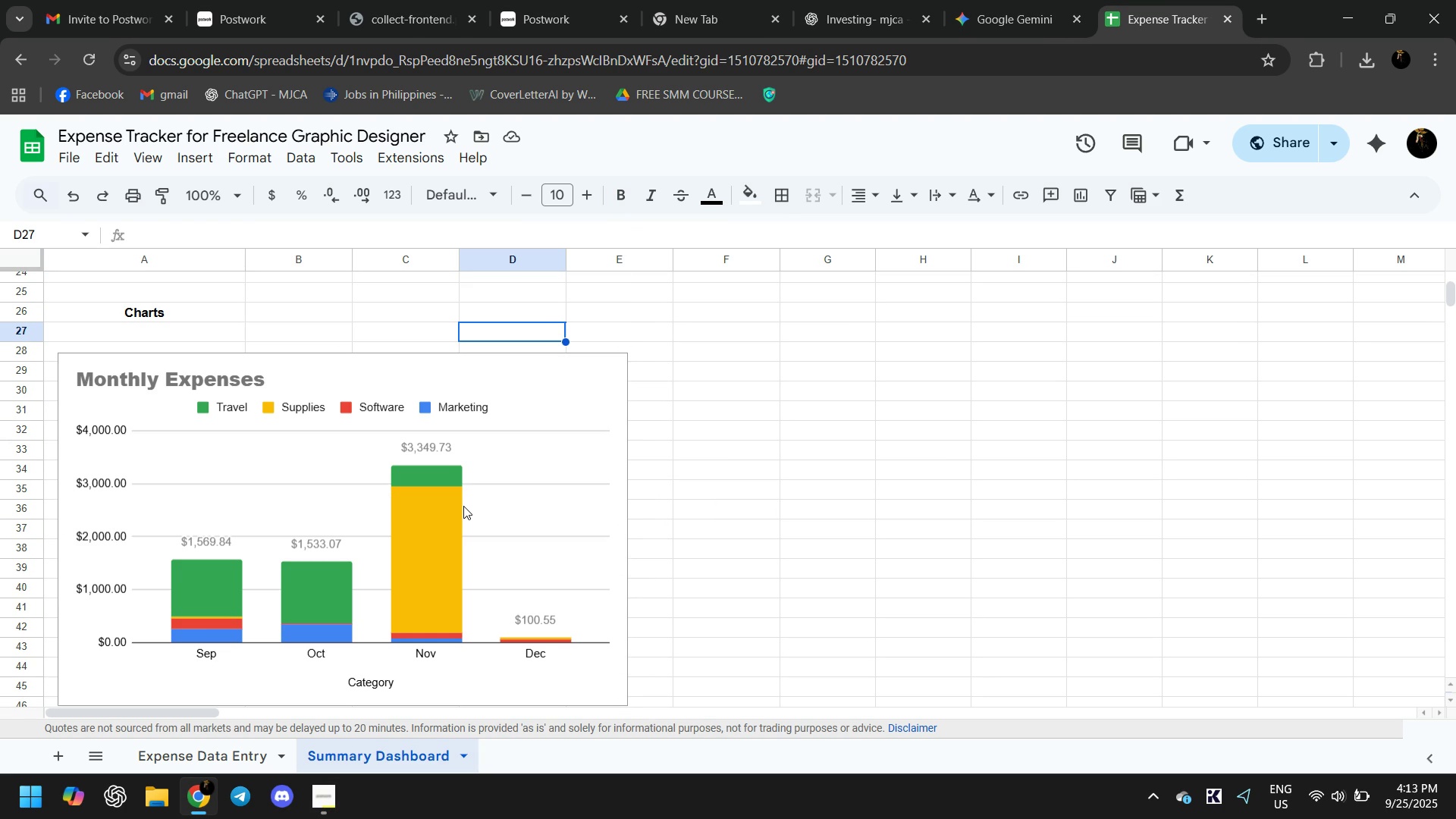 
left_click([463, 506])
 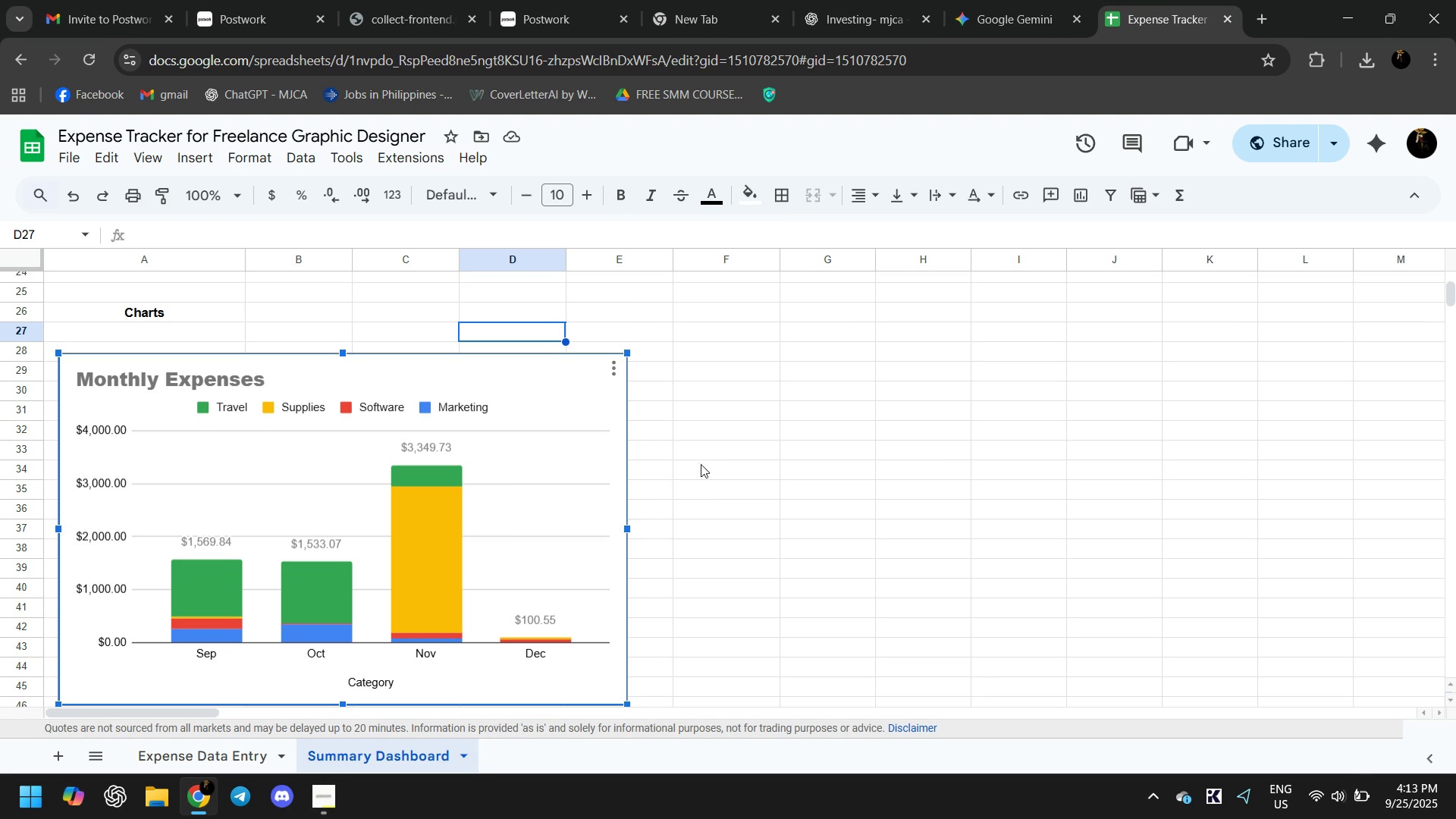 
scroll: coordinate [739, 468], scroll_direction: up, amount: 3.0
 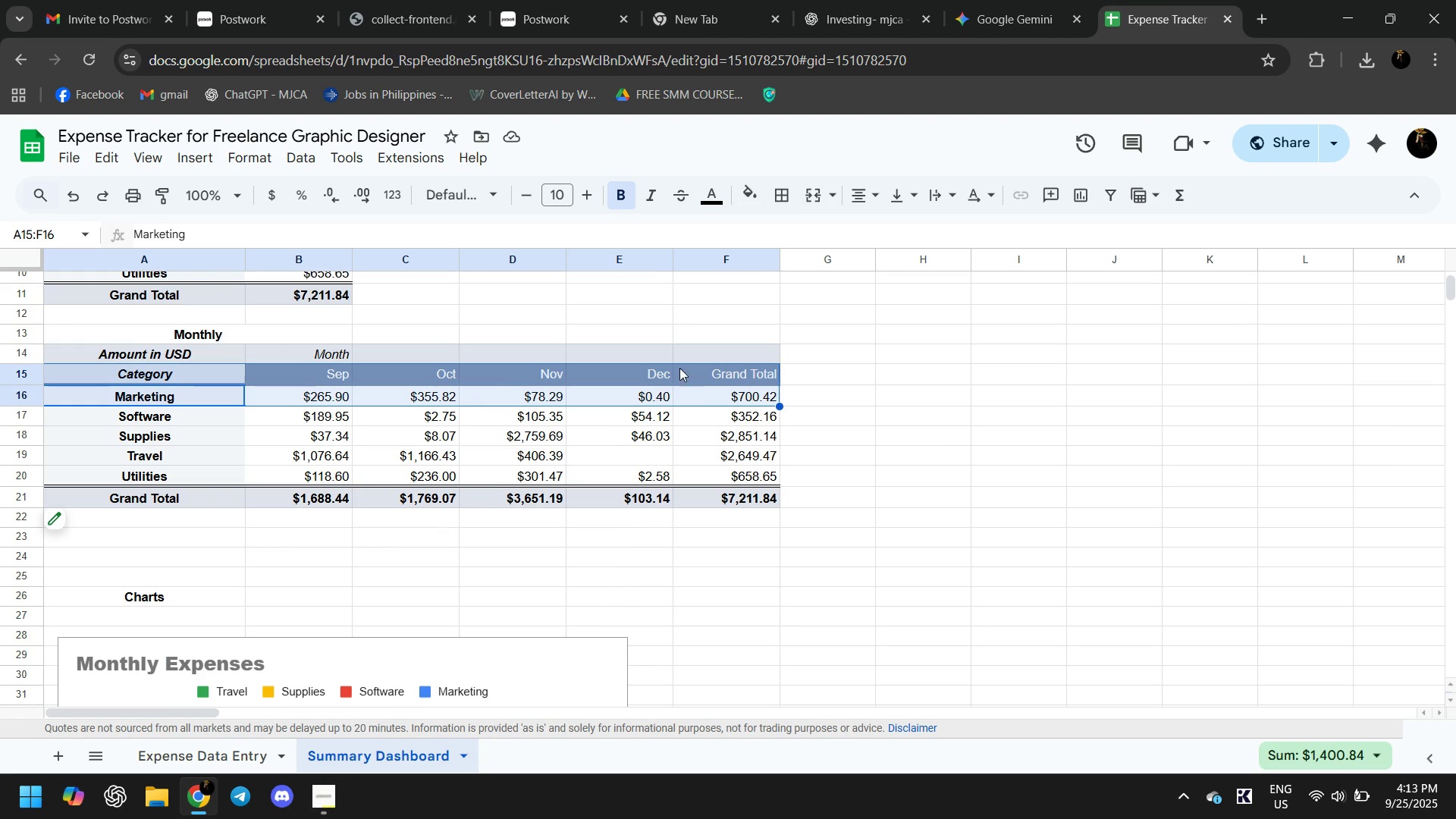 
wait(5.2)
 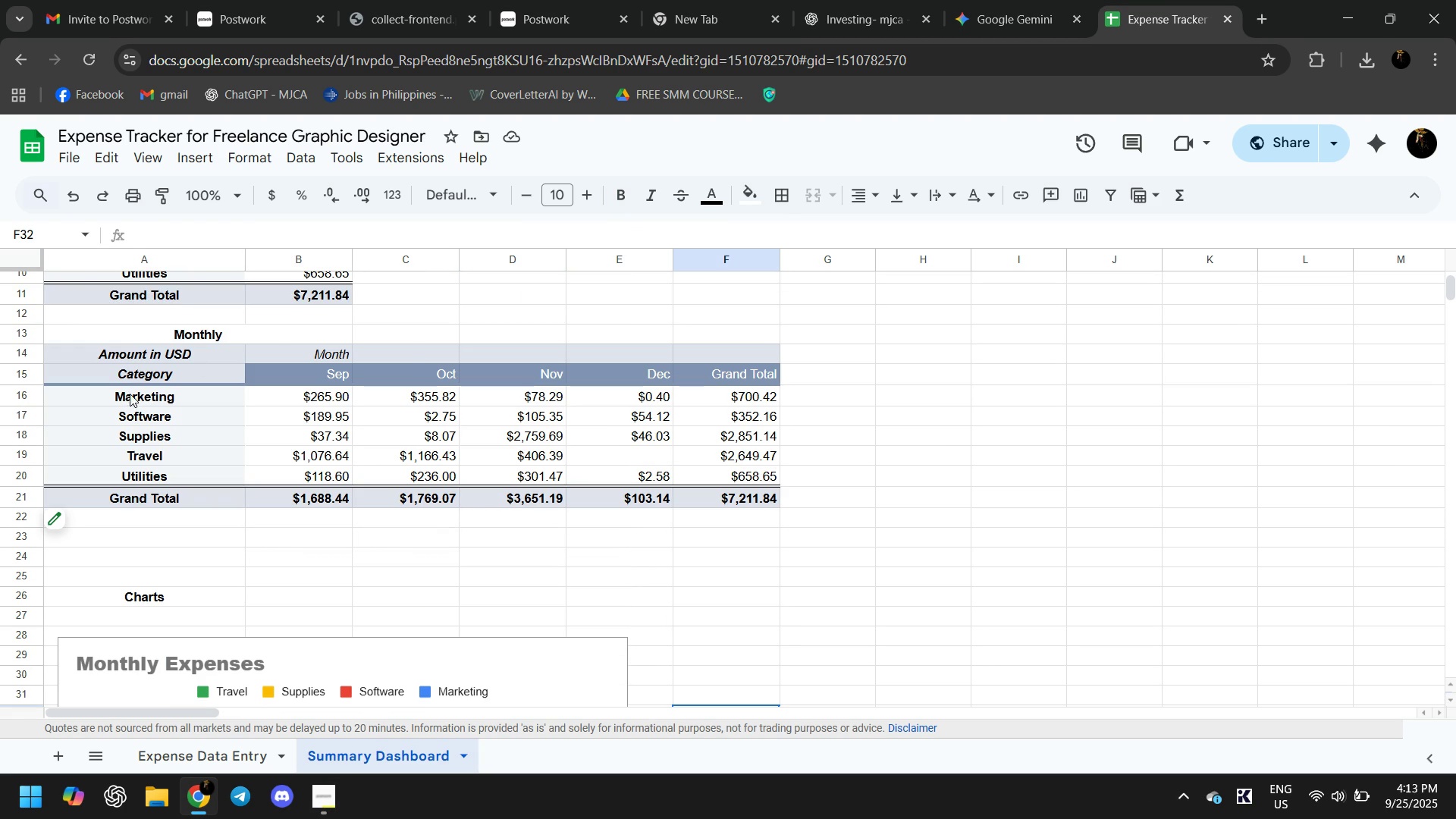 
left_click([210, 153])
 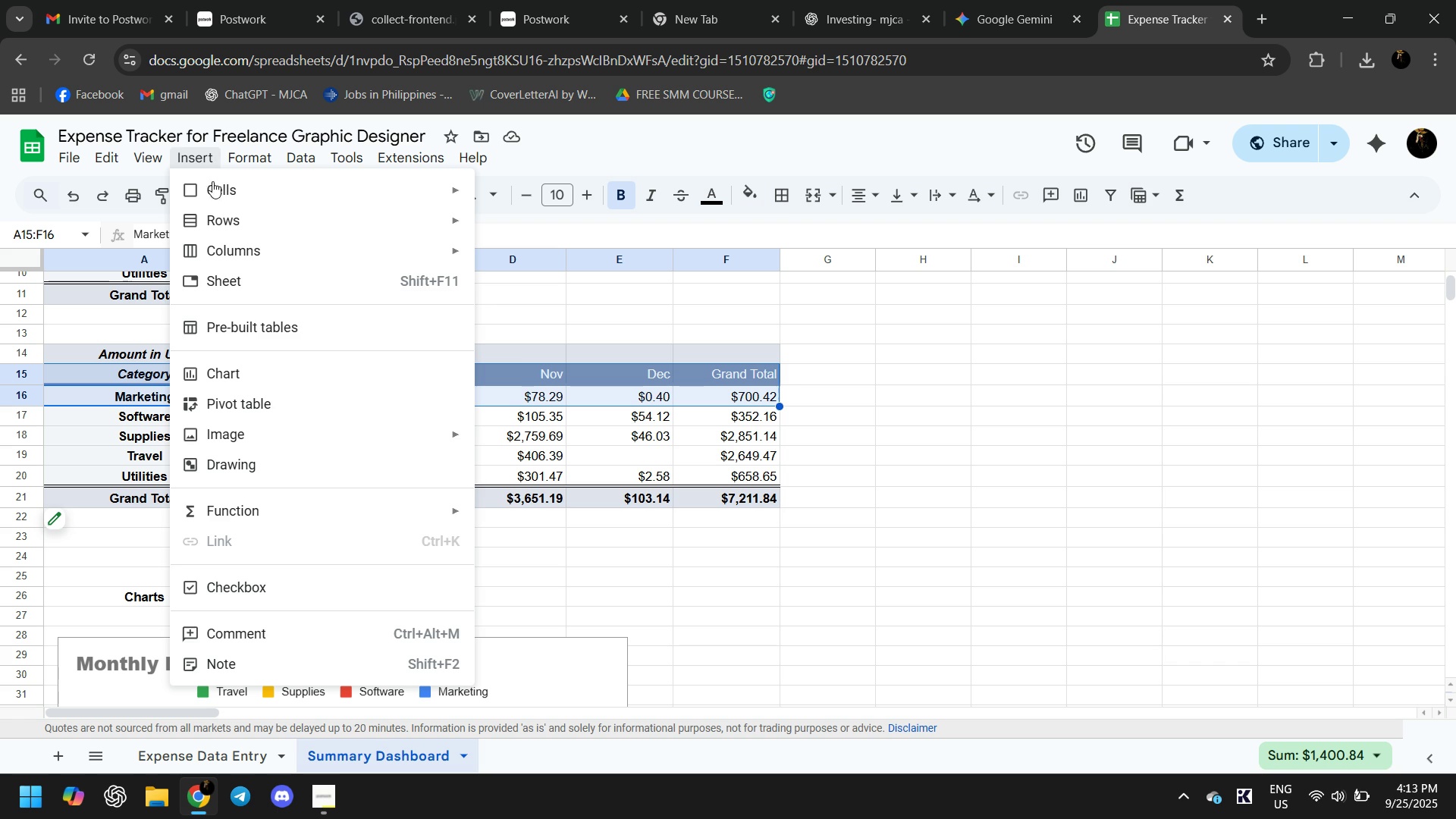 
left_click([221, 375])
 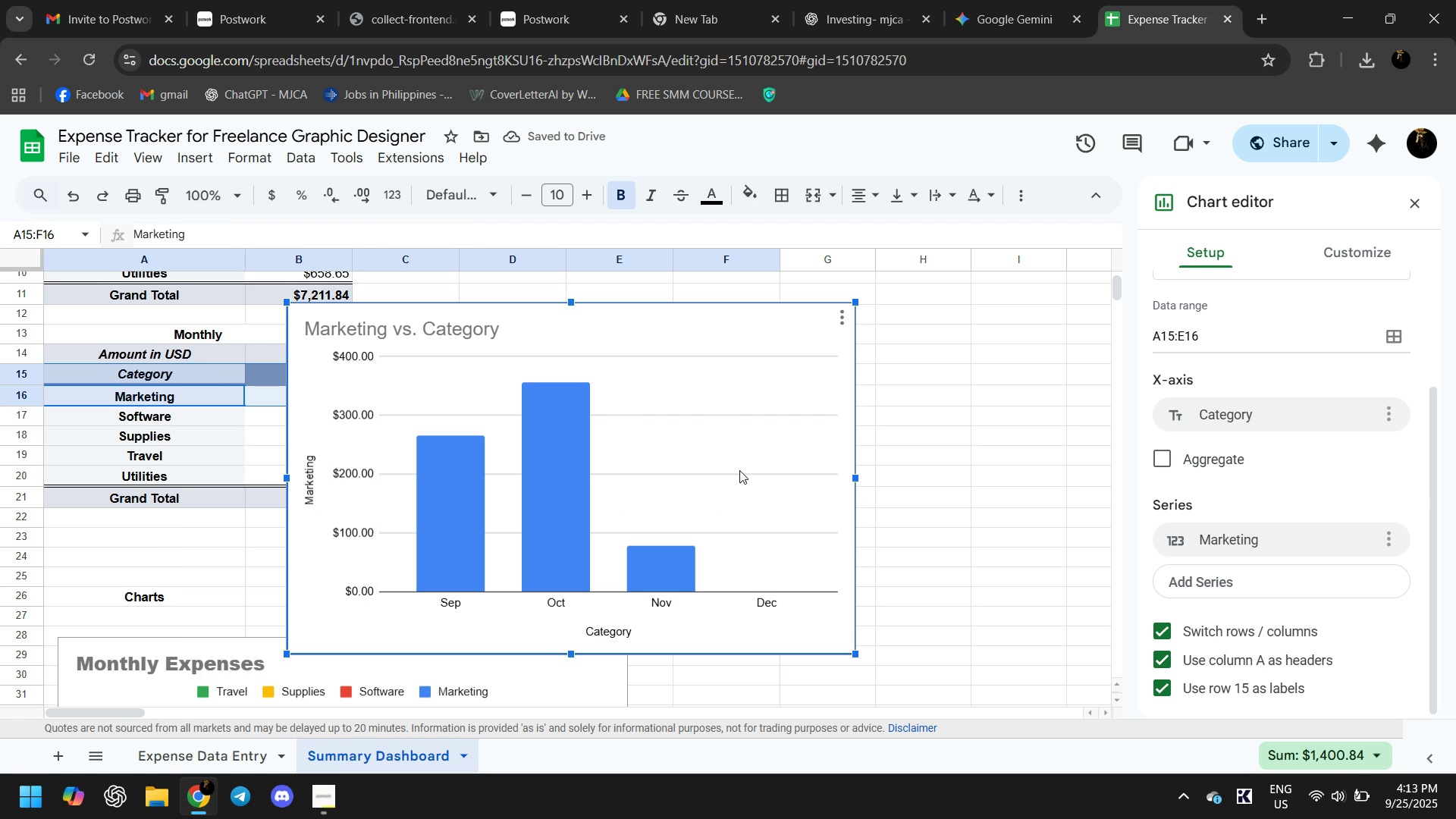 
wait(7.09)
 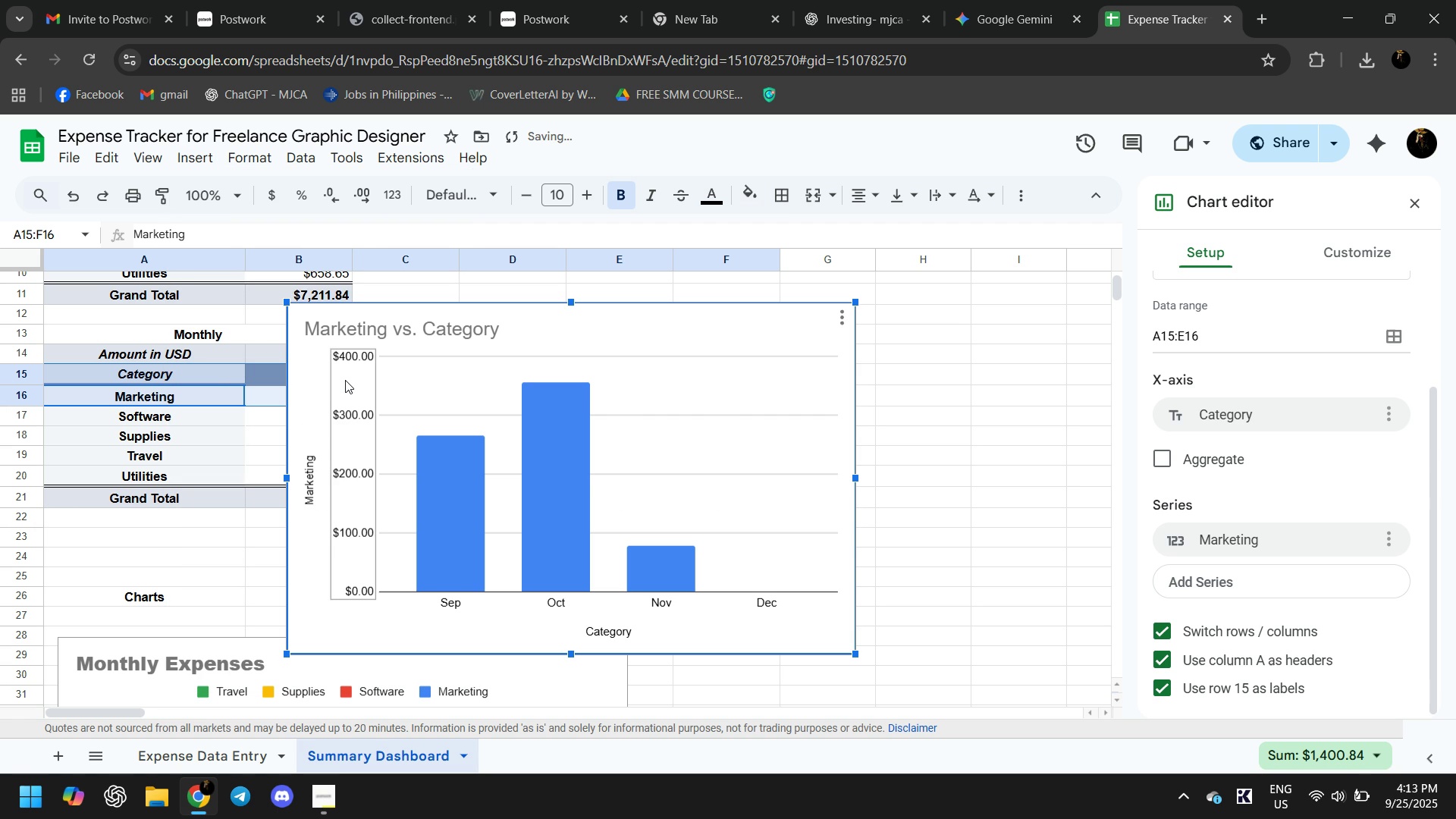 
key(Escape)